 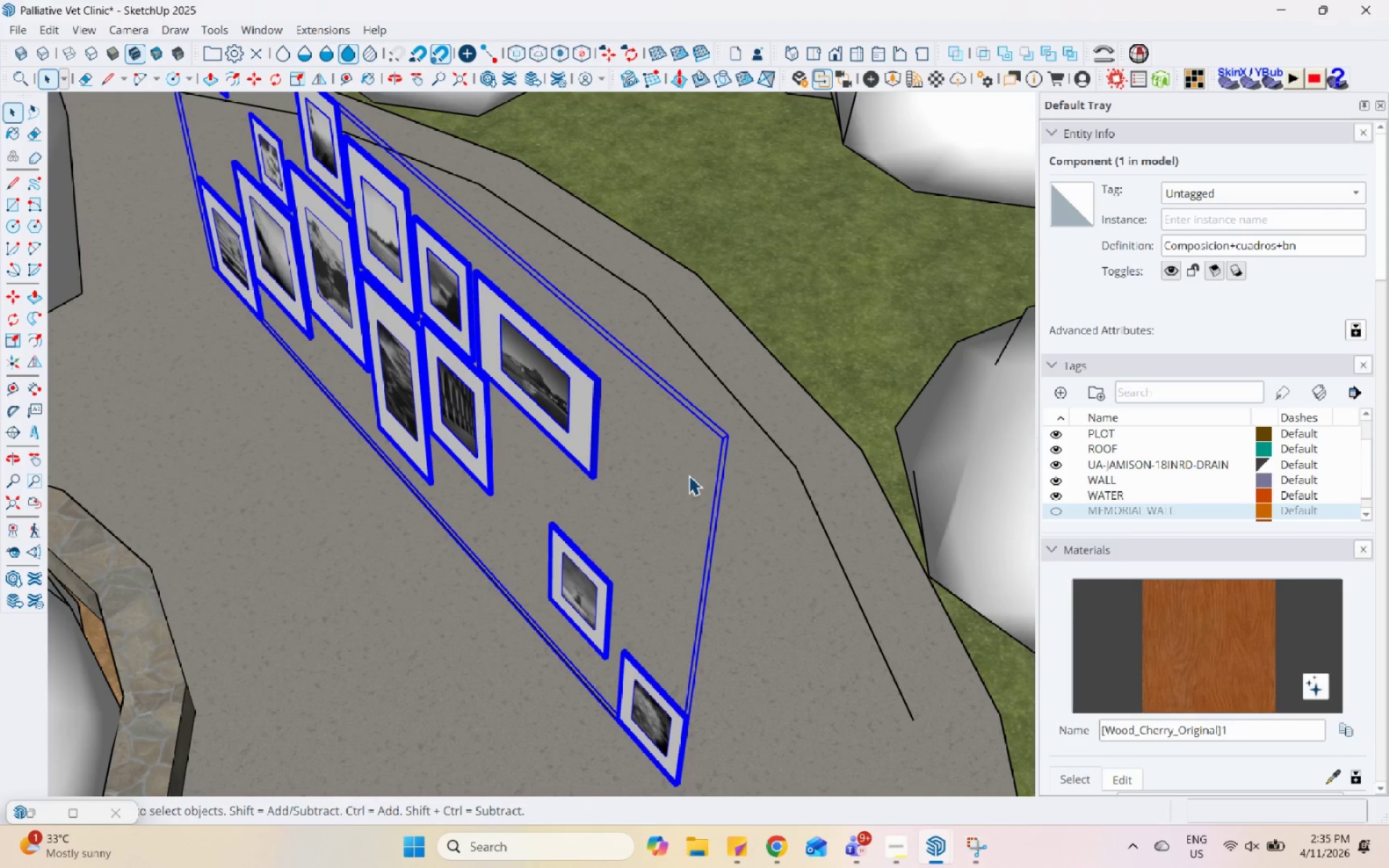 
scroll: coordinate [692, 491], scroll_direction: down, amount: 3.0
 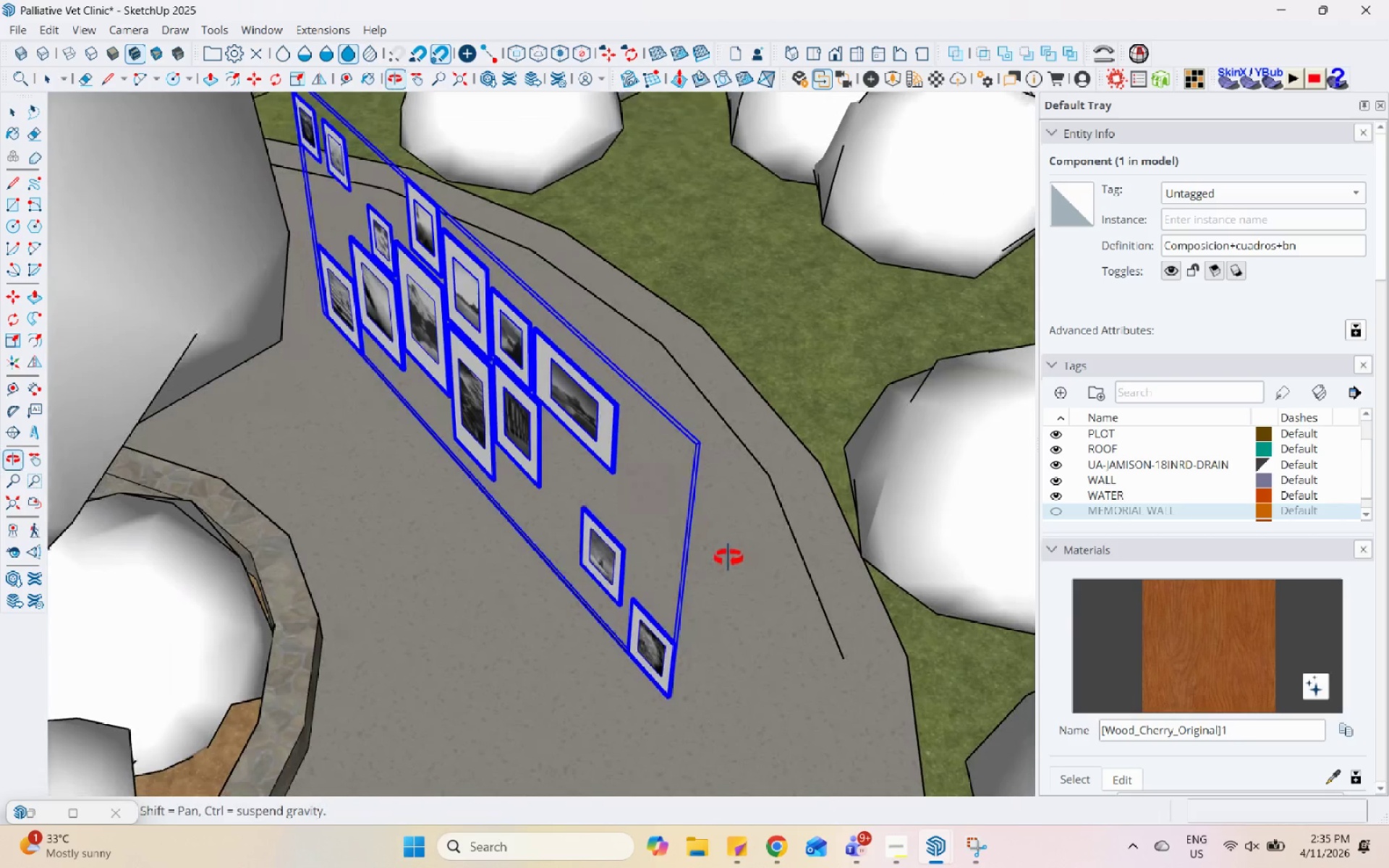 
scroll: coordinate [863, 315], scroll_direction: up, amount: 5.0
 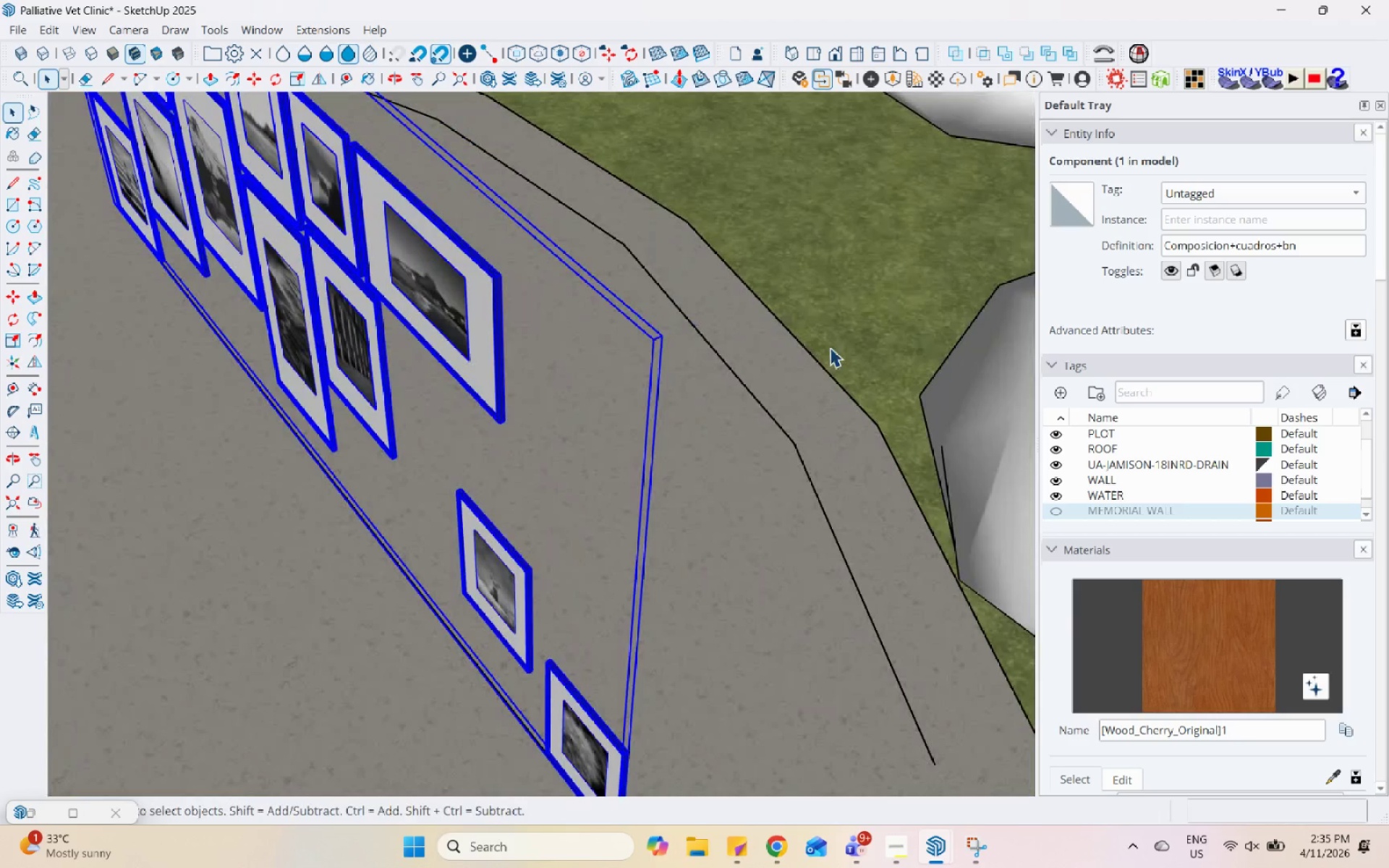 
scroll: coordinate [817, 352], scroll_direction: down, amount: 1.0
 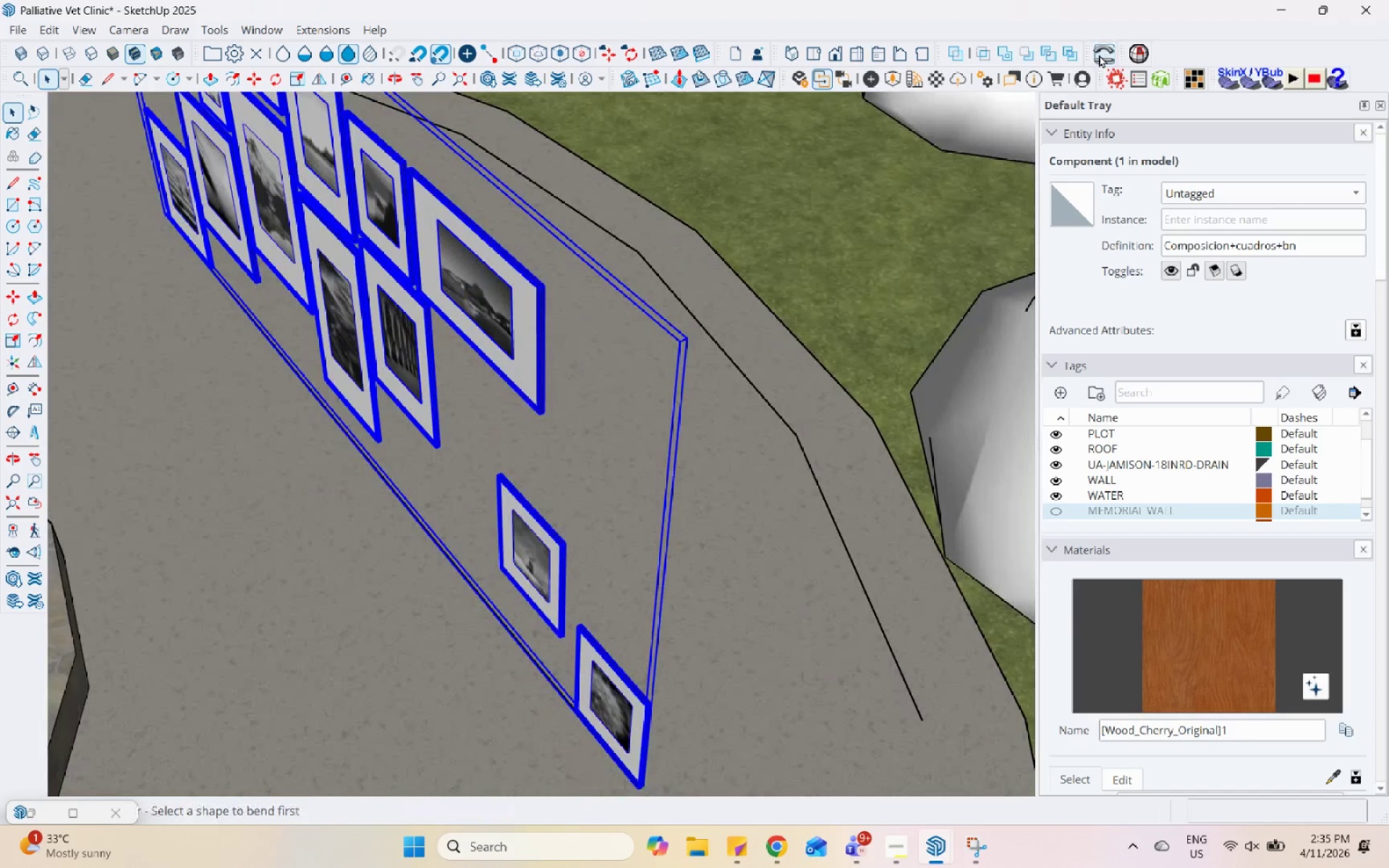 
left_click([1099, 54])
 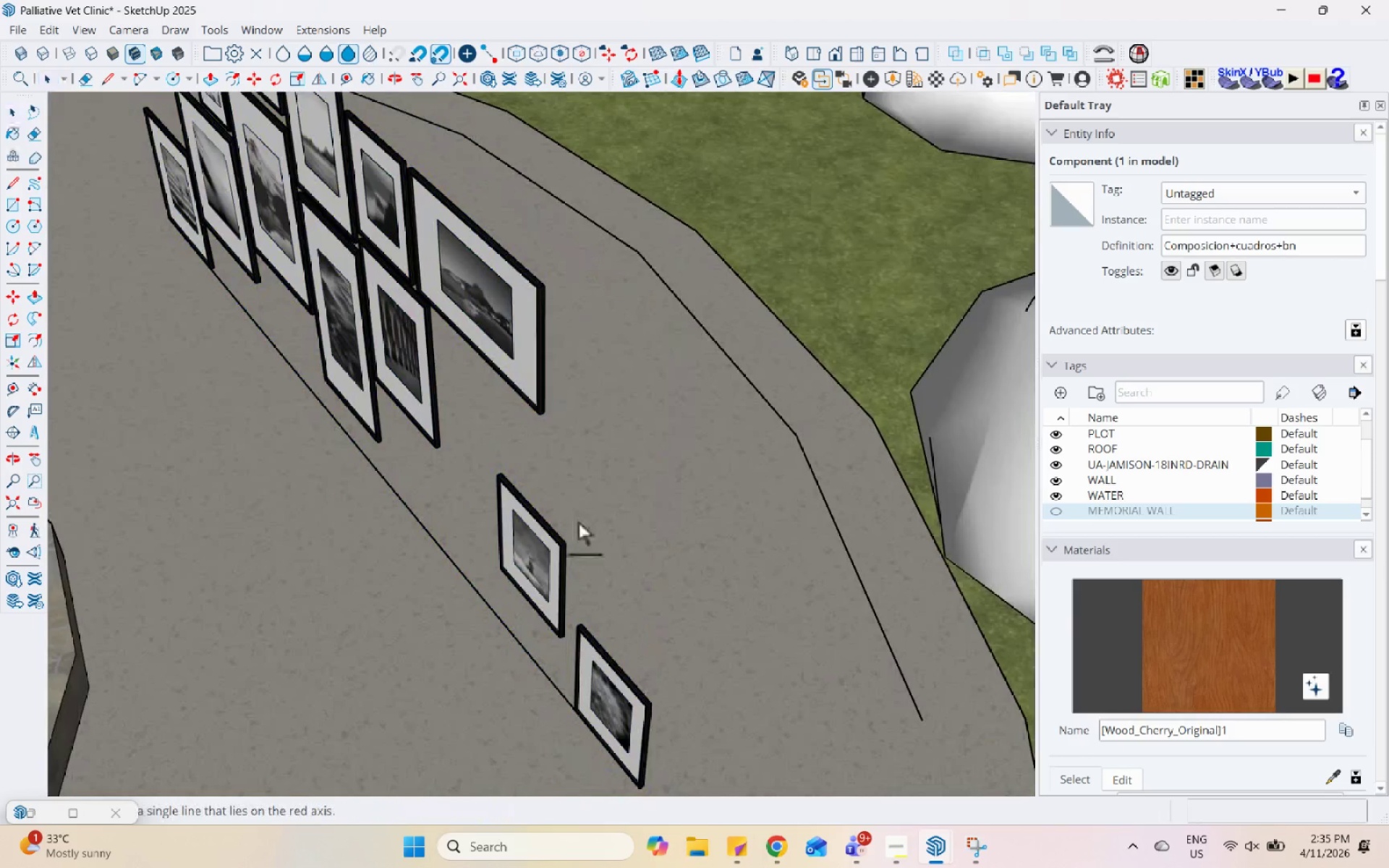 
scroll: coordinate [480, 588], scroll_direction: up, amount: 4.0
 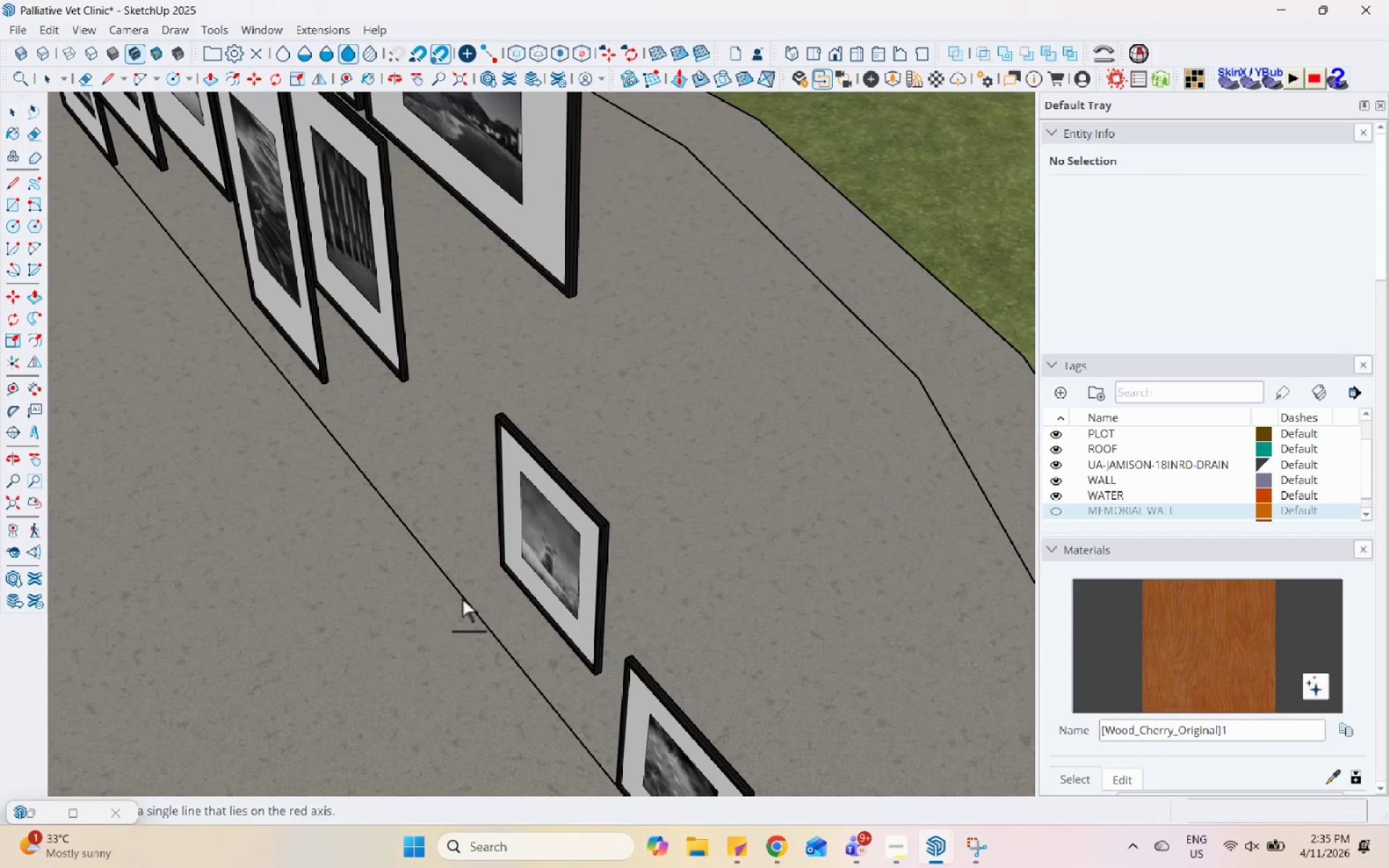 
scroll: coordinate [472, 601], scroll_direction: down, amount: 1.0
 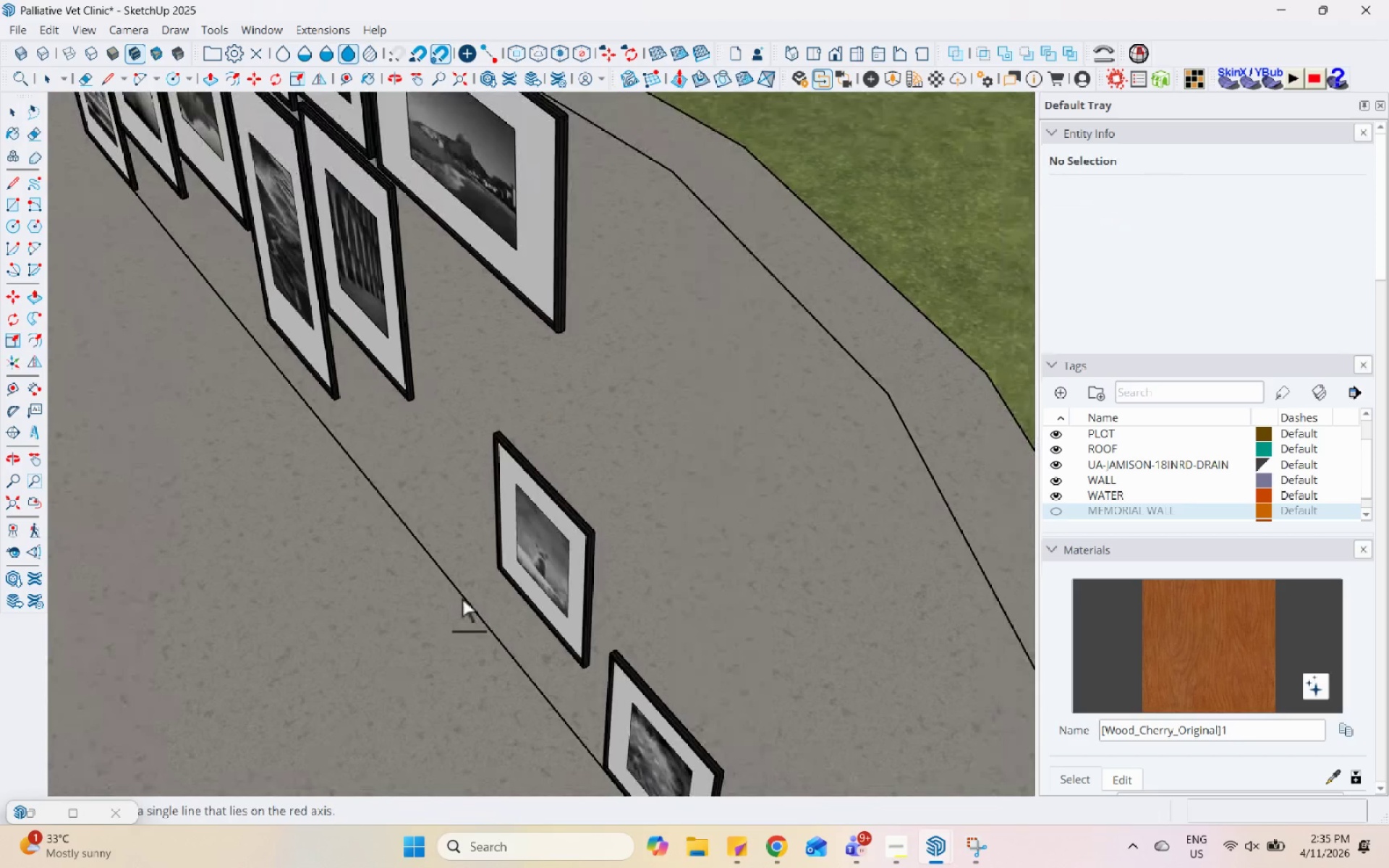 
left_click([472, 601])
 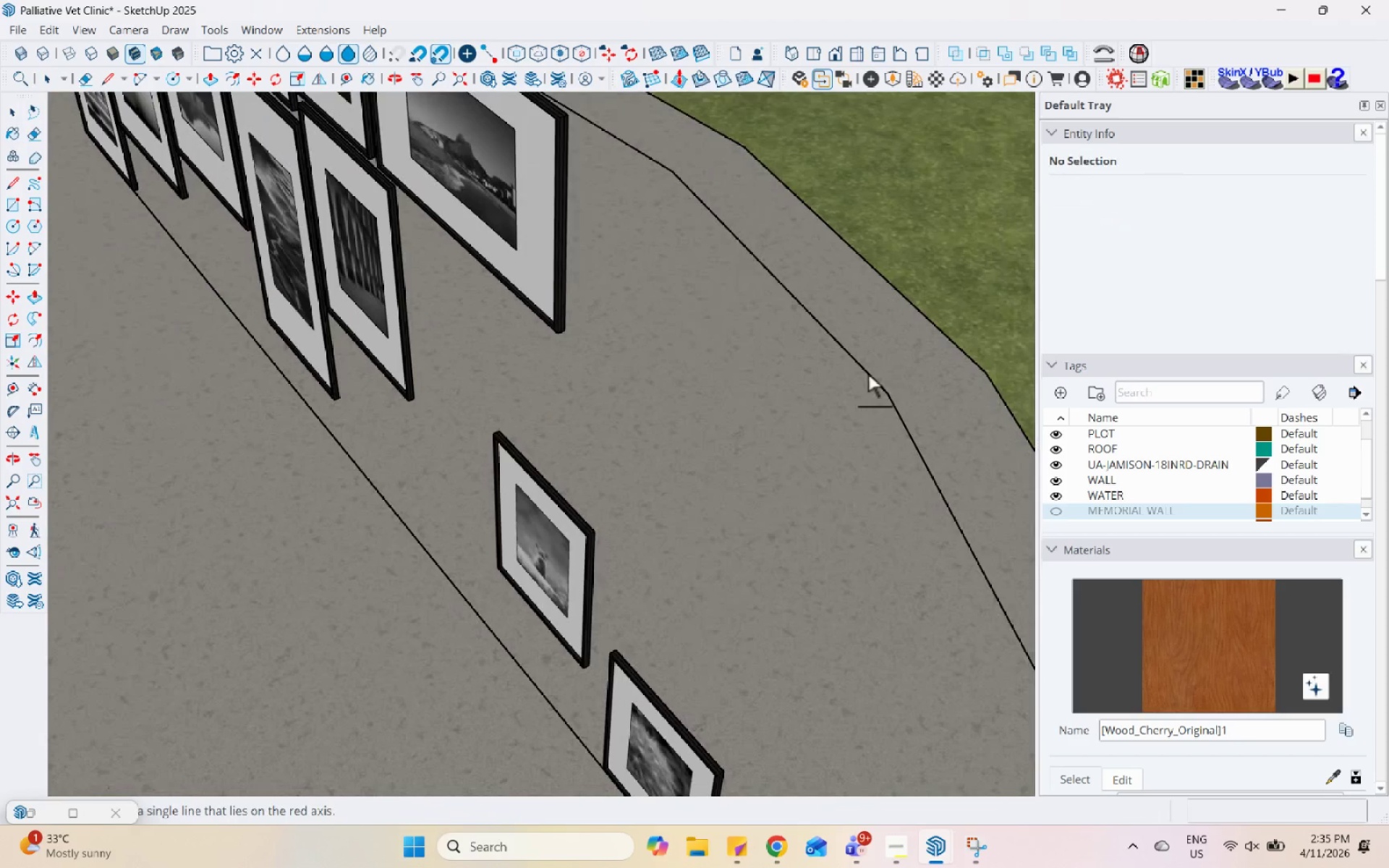 
scroll: coordinate [595, 453], scroll_direction: down, amount: 37.0
 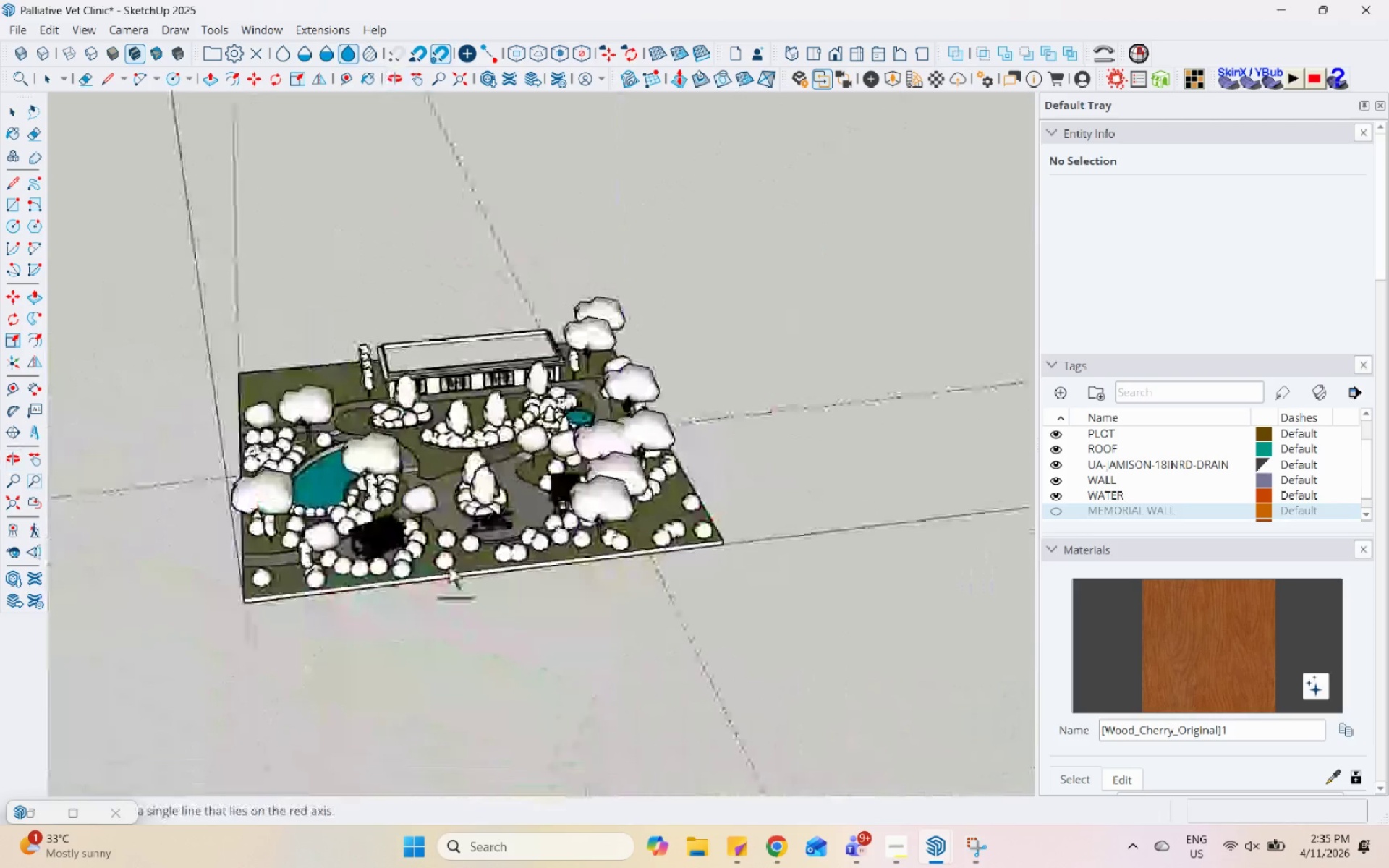 
scroll: coordinate [260, 525], scroll_direction: up, amount: 22.0
 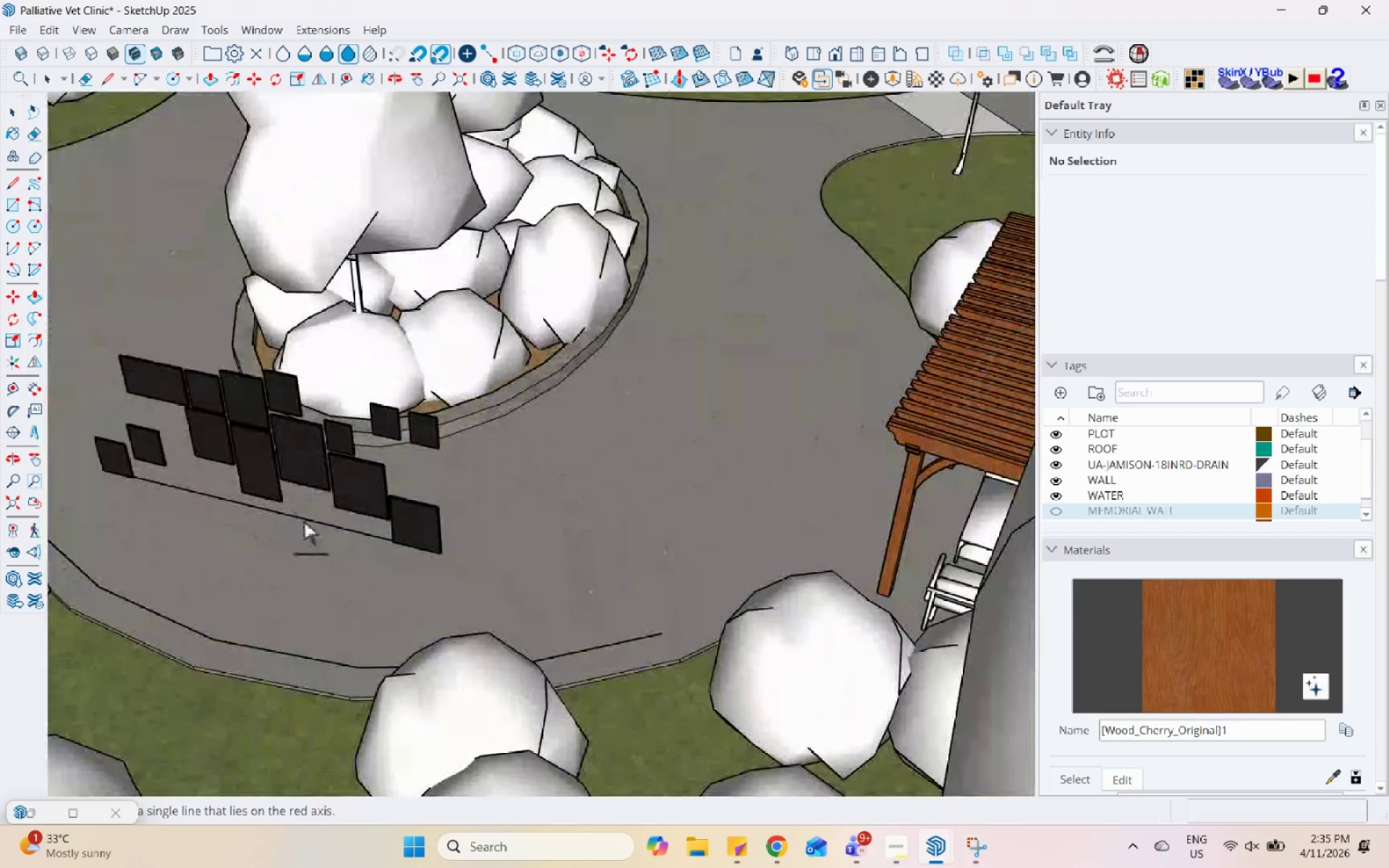 
left_click([315, 524])
 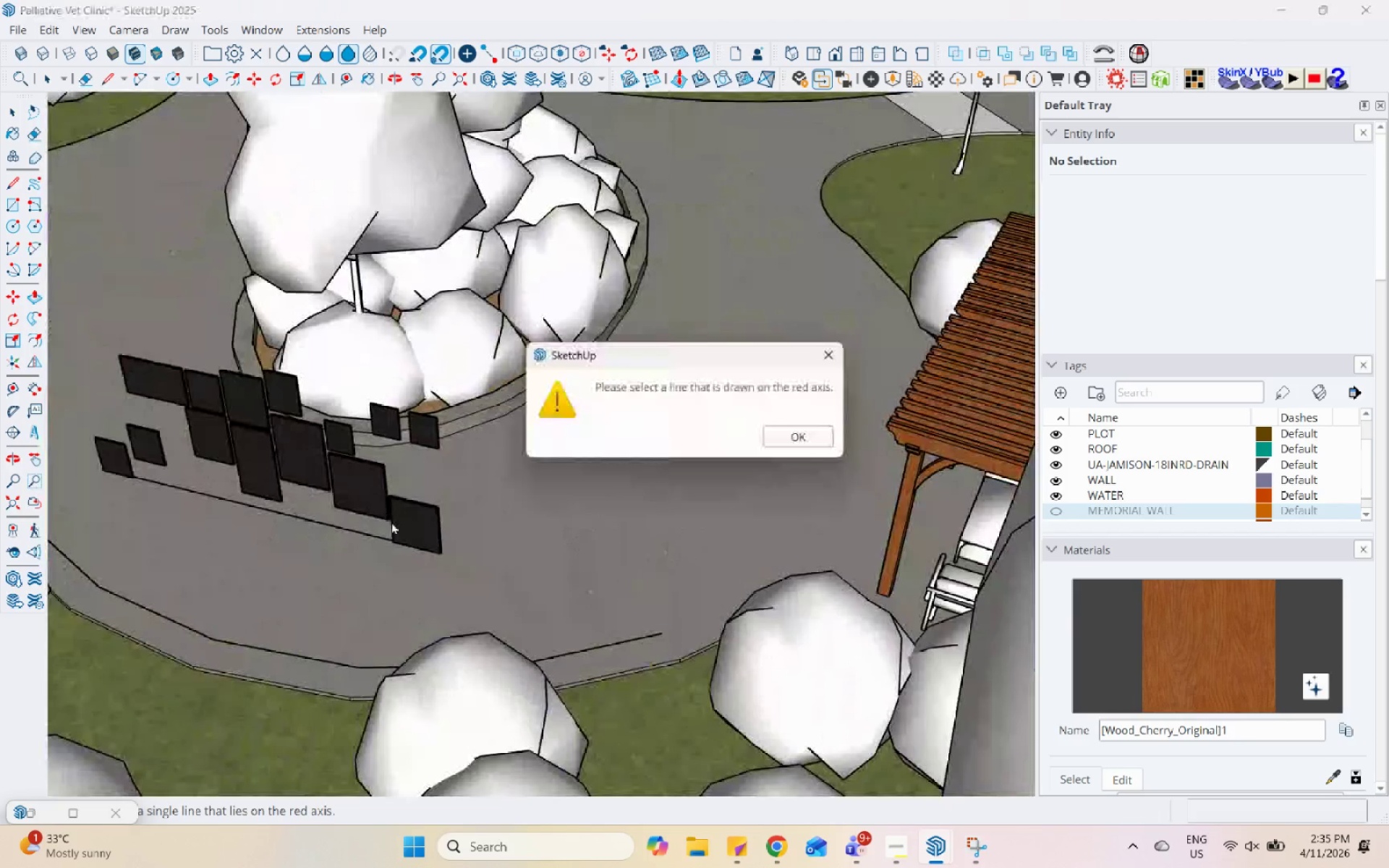 
key(Space)
 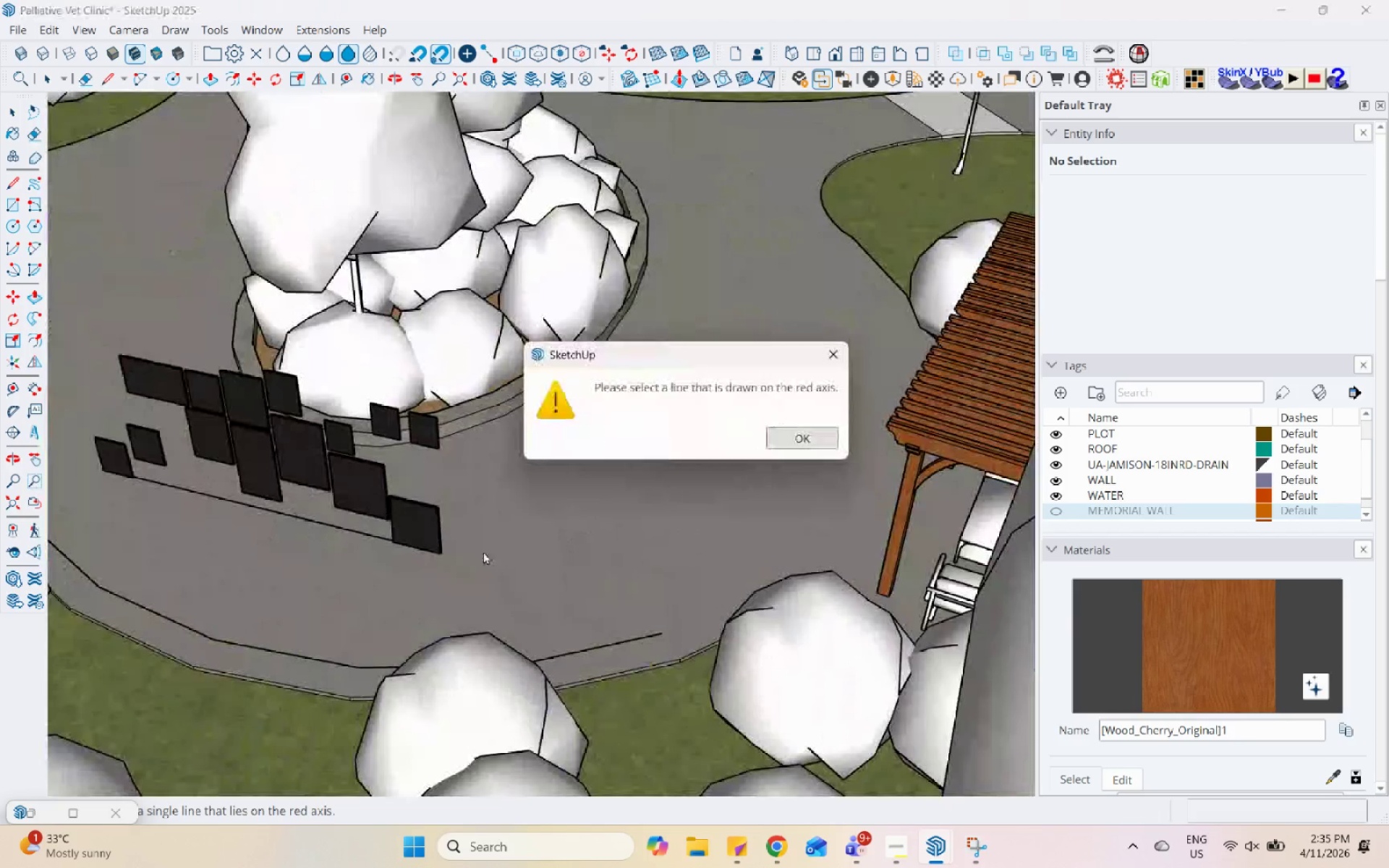 
scroll: coordinate [485, 552], scroll_direction: down, amount: 5.0
 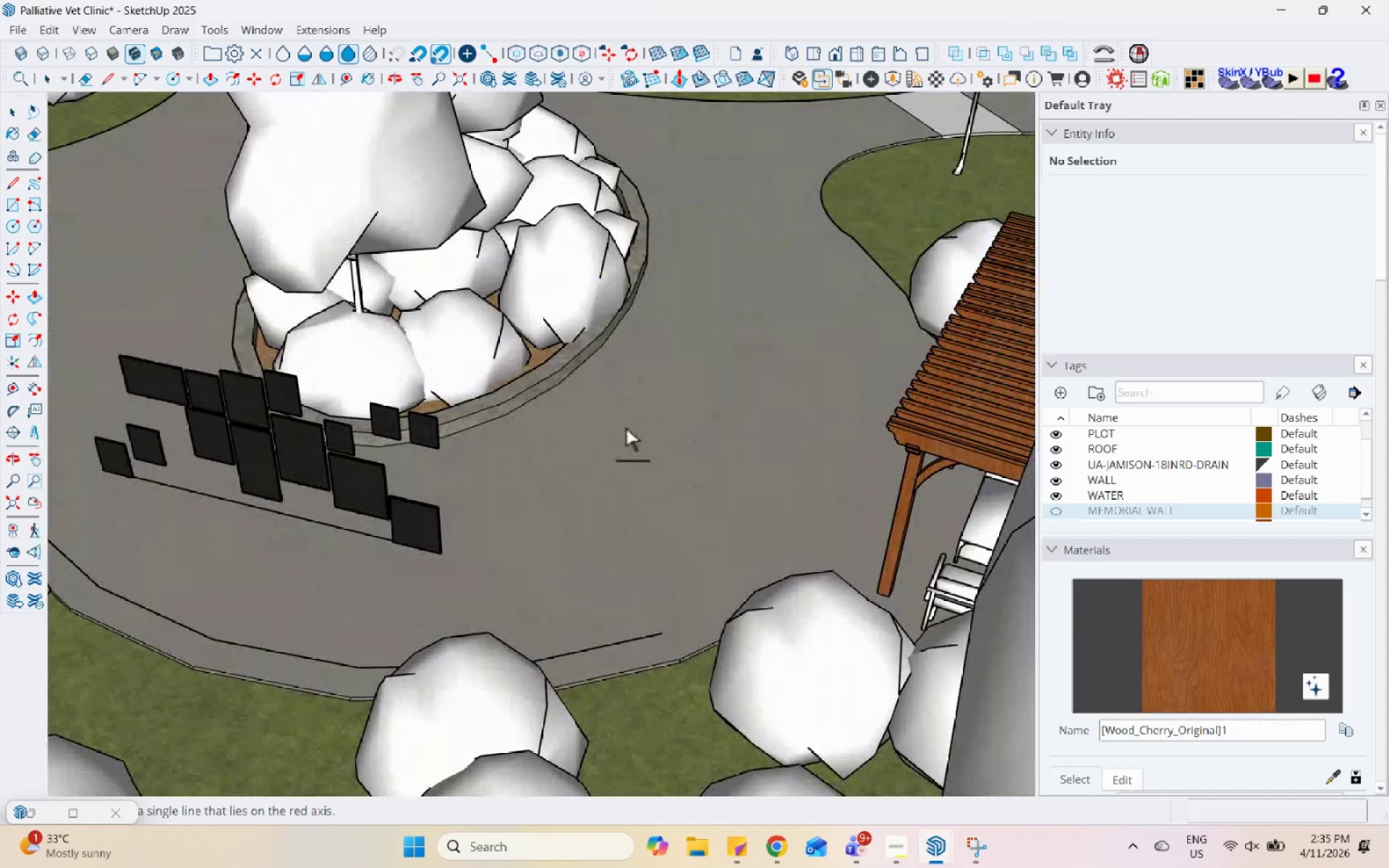 
key(Space)
 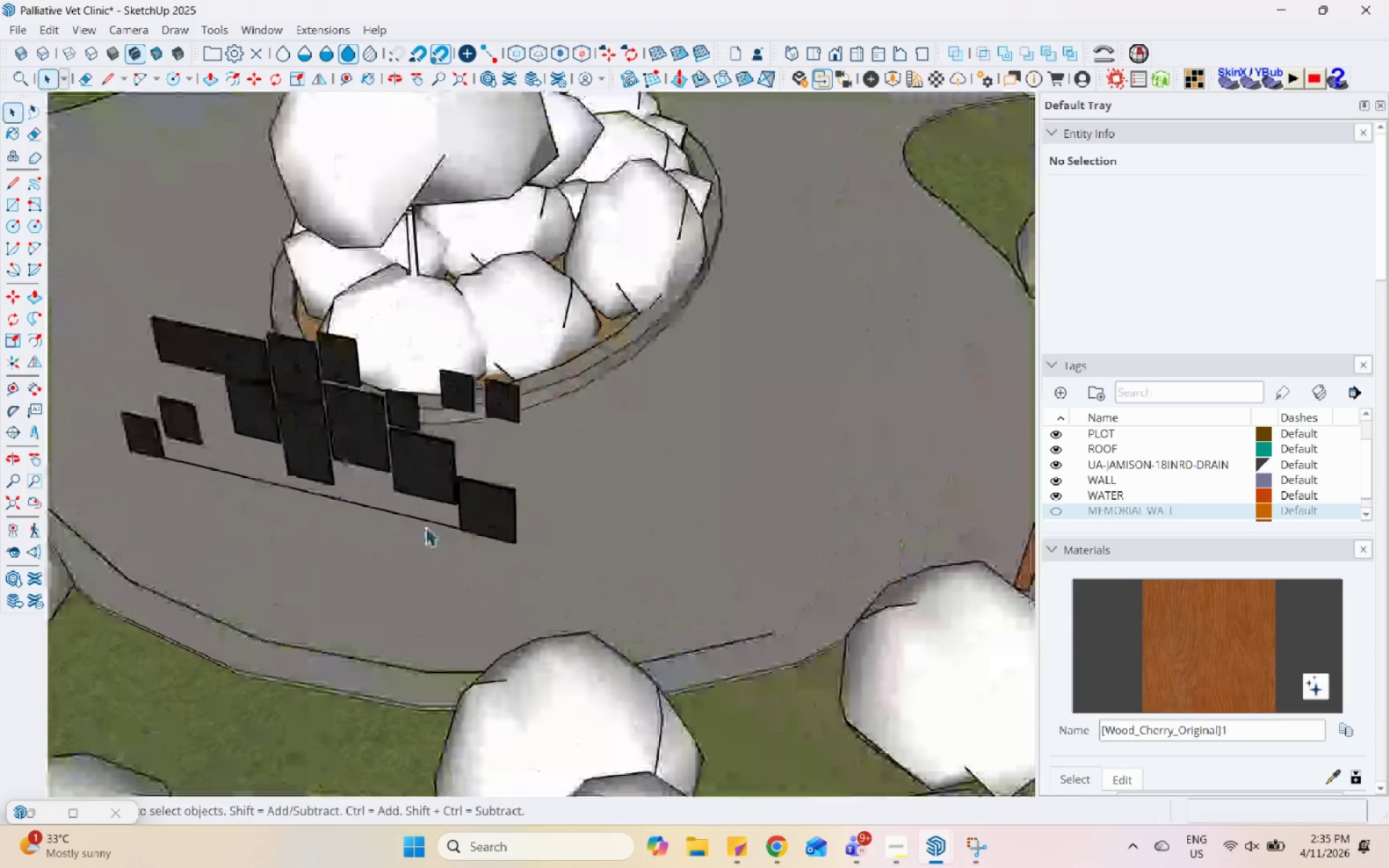 
left_click([431, 520])
 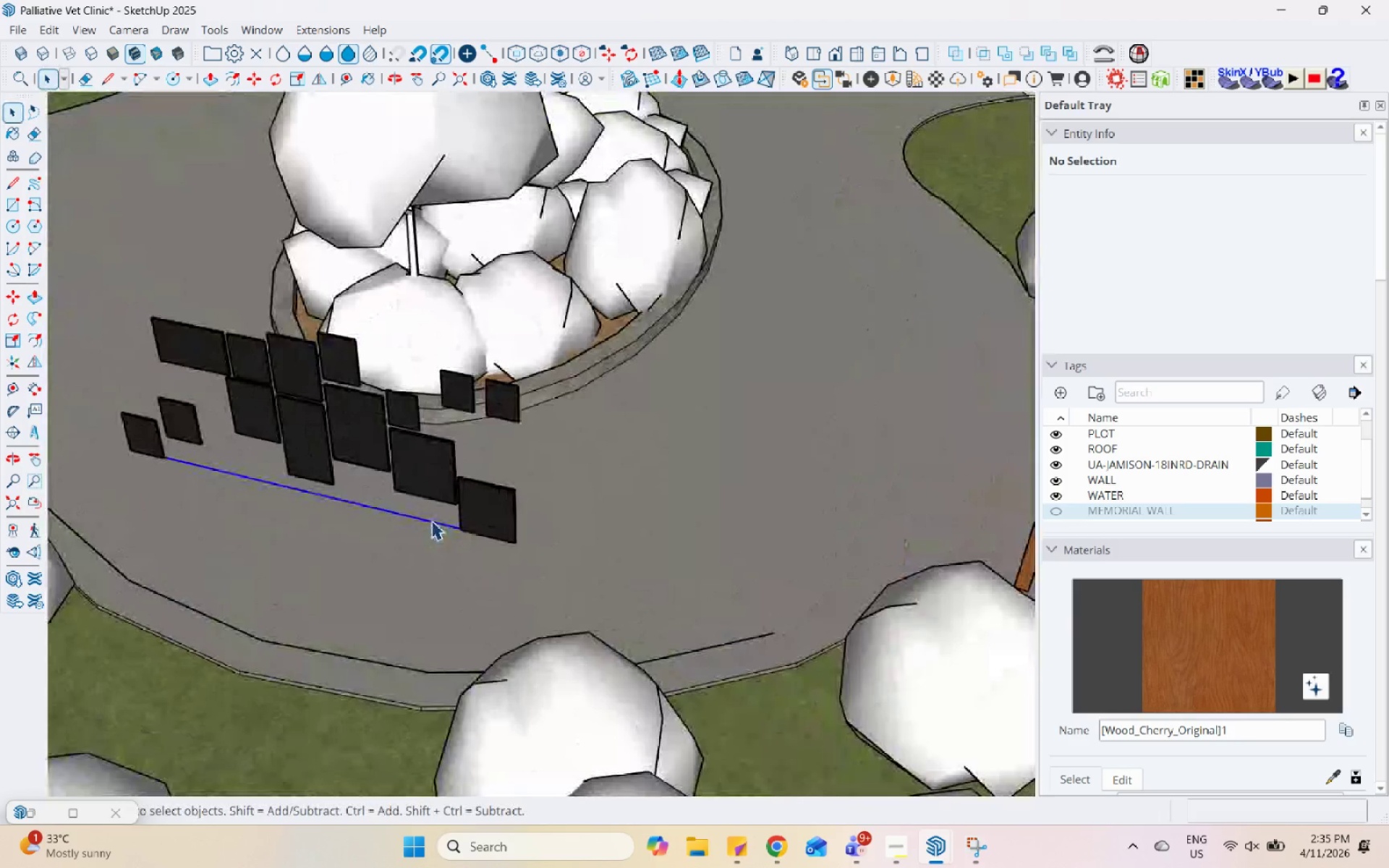 
scroll: coordinate [425, 529], scroll_direction: down, amount: 1.0
 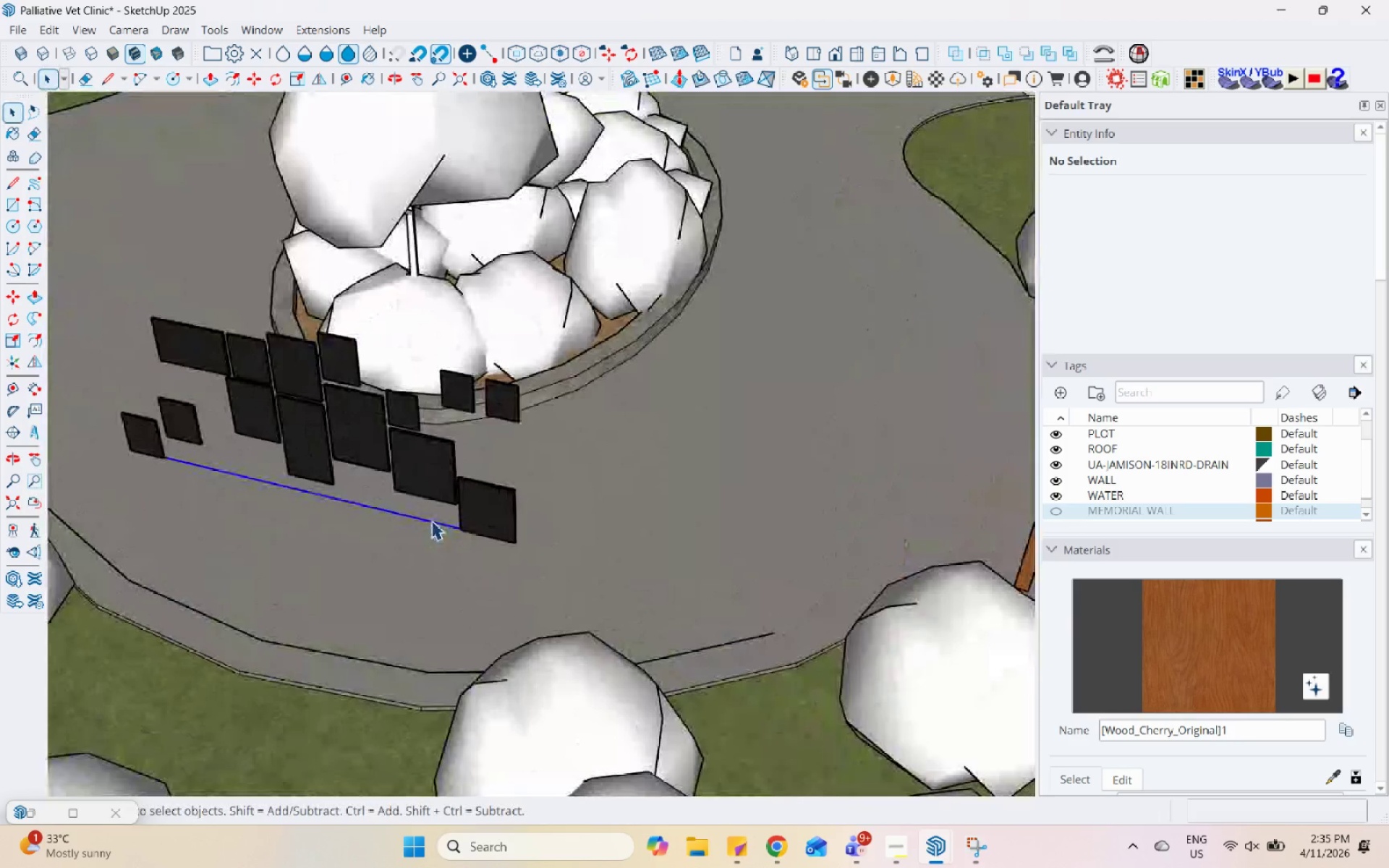 
right_click([431, 520])
 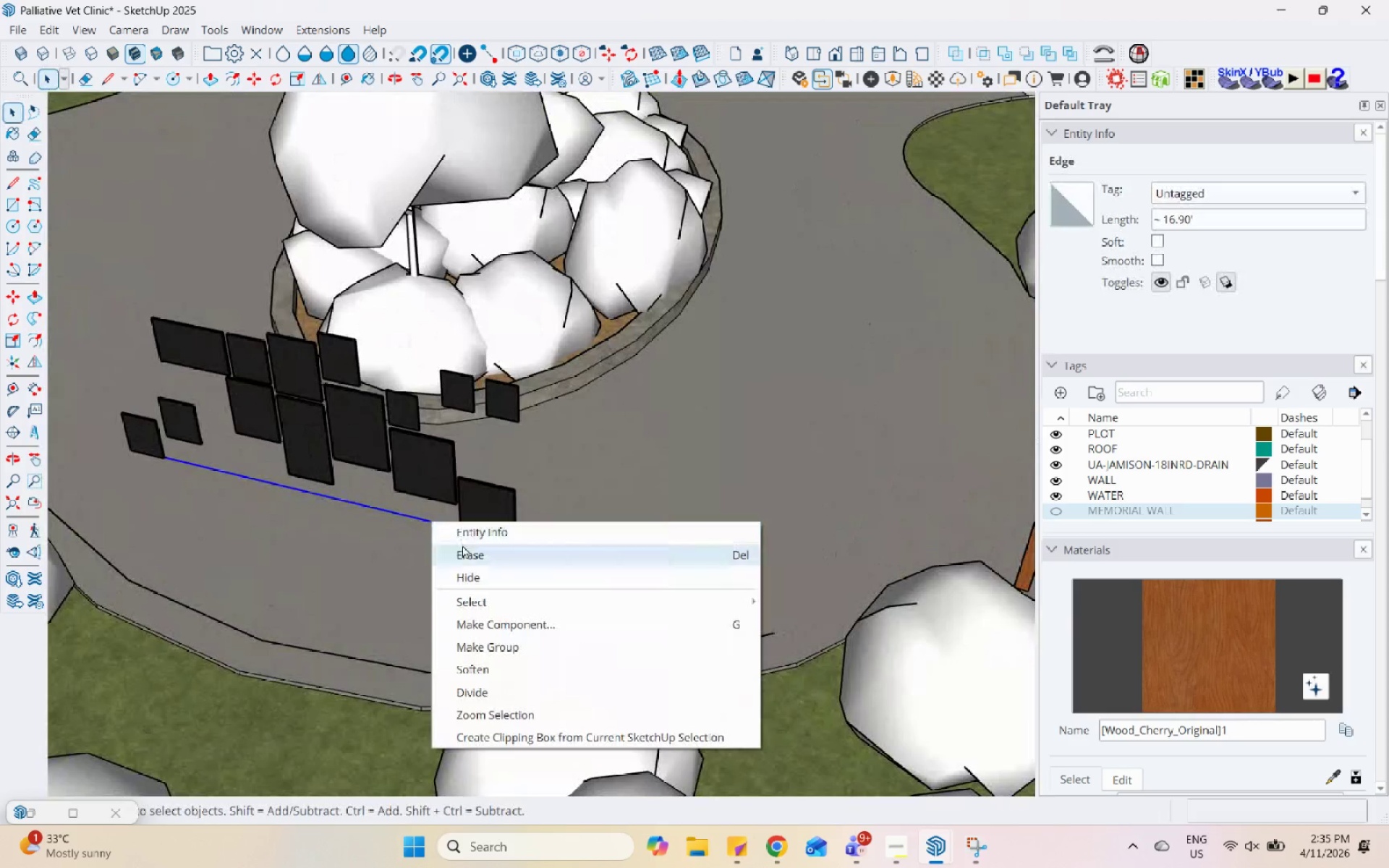 
left_click([462, 550])
 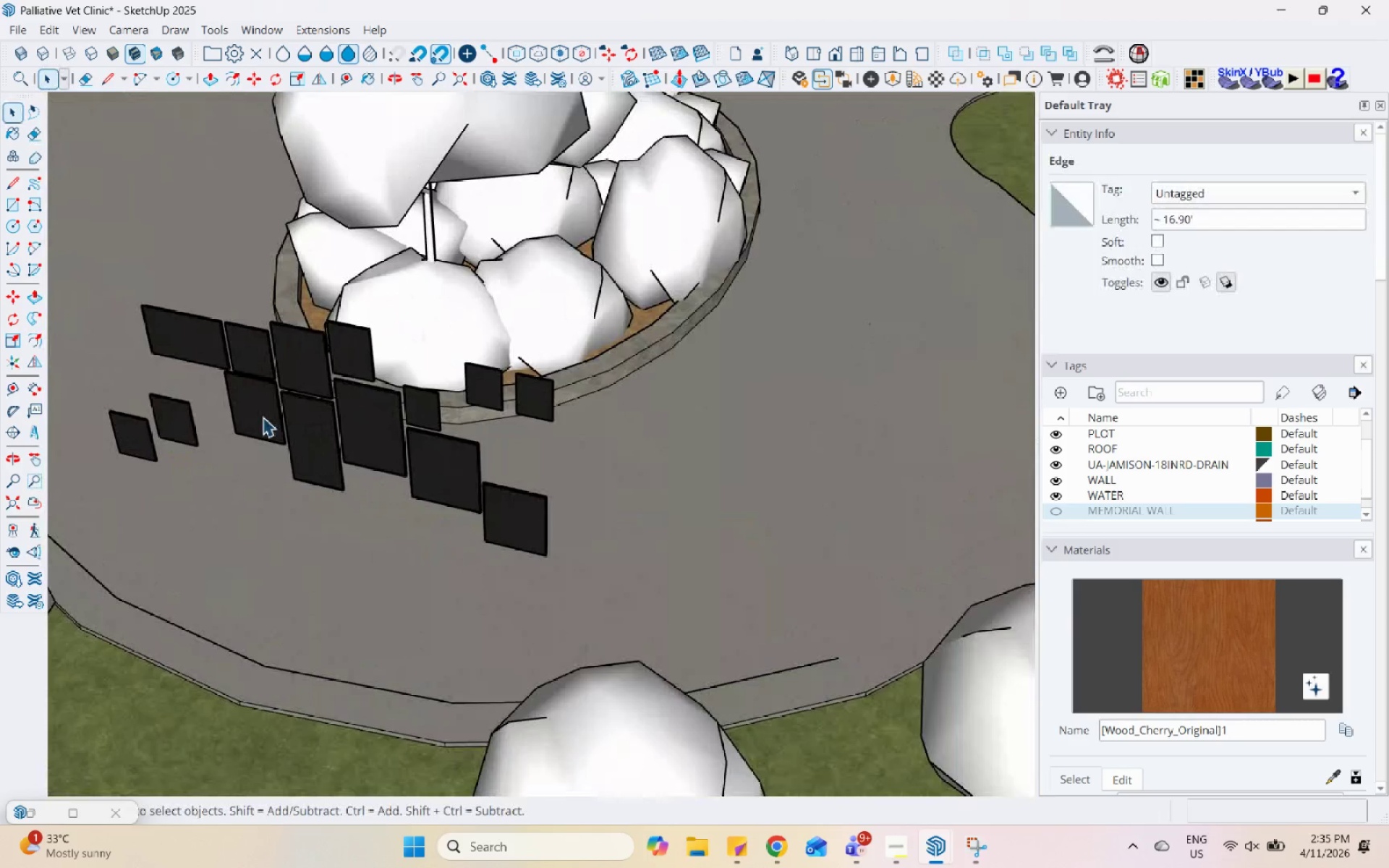 
scroll: coordinate [238, 429], scroll_direction: up, amount: 1.0
 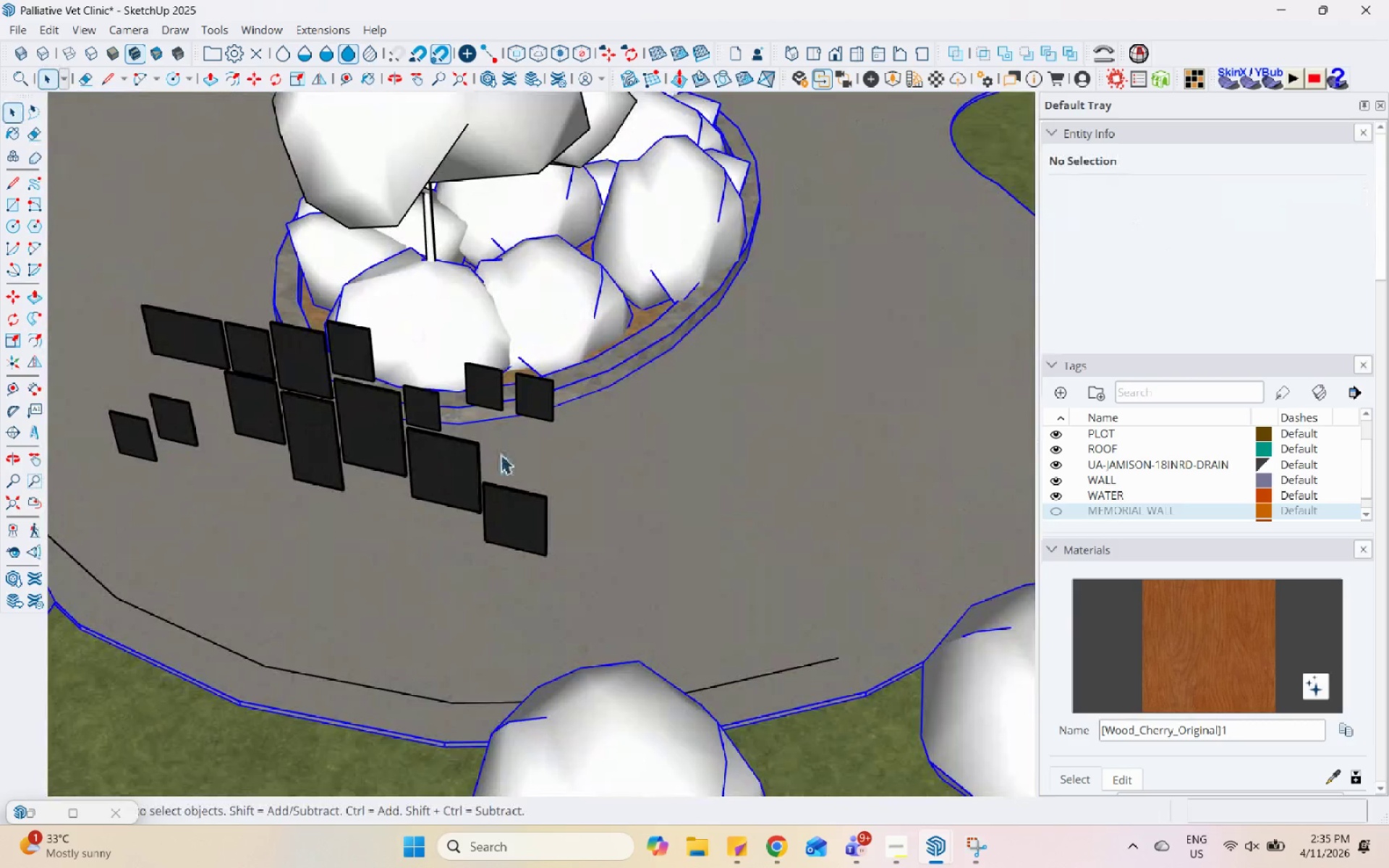 
left_click([381, 448])
 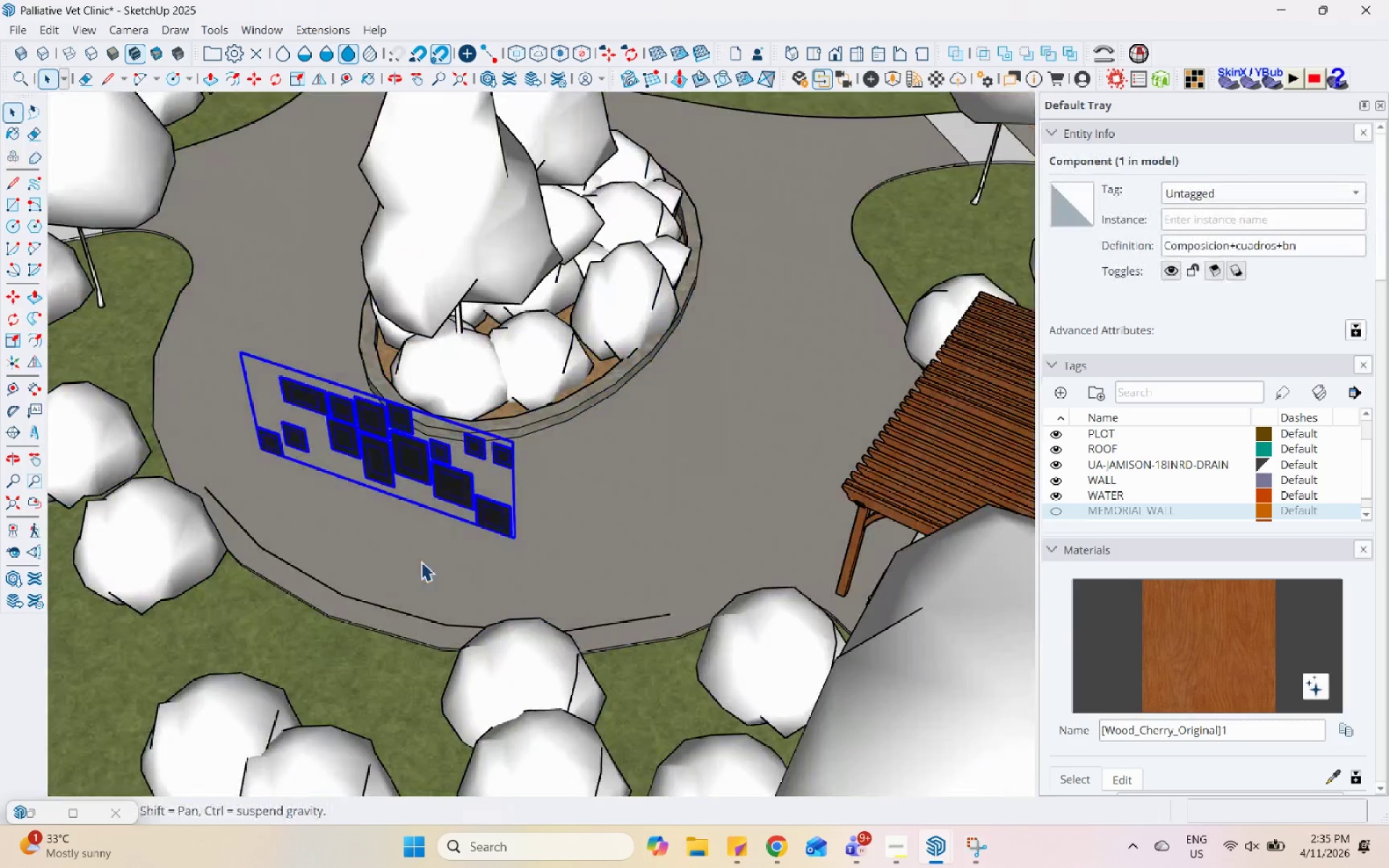 
scroll: coordinate [499, 461], scroll_direction: down, amount: 5.0
 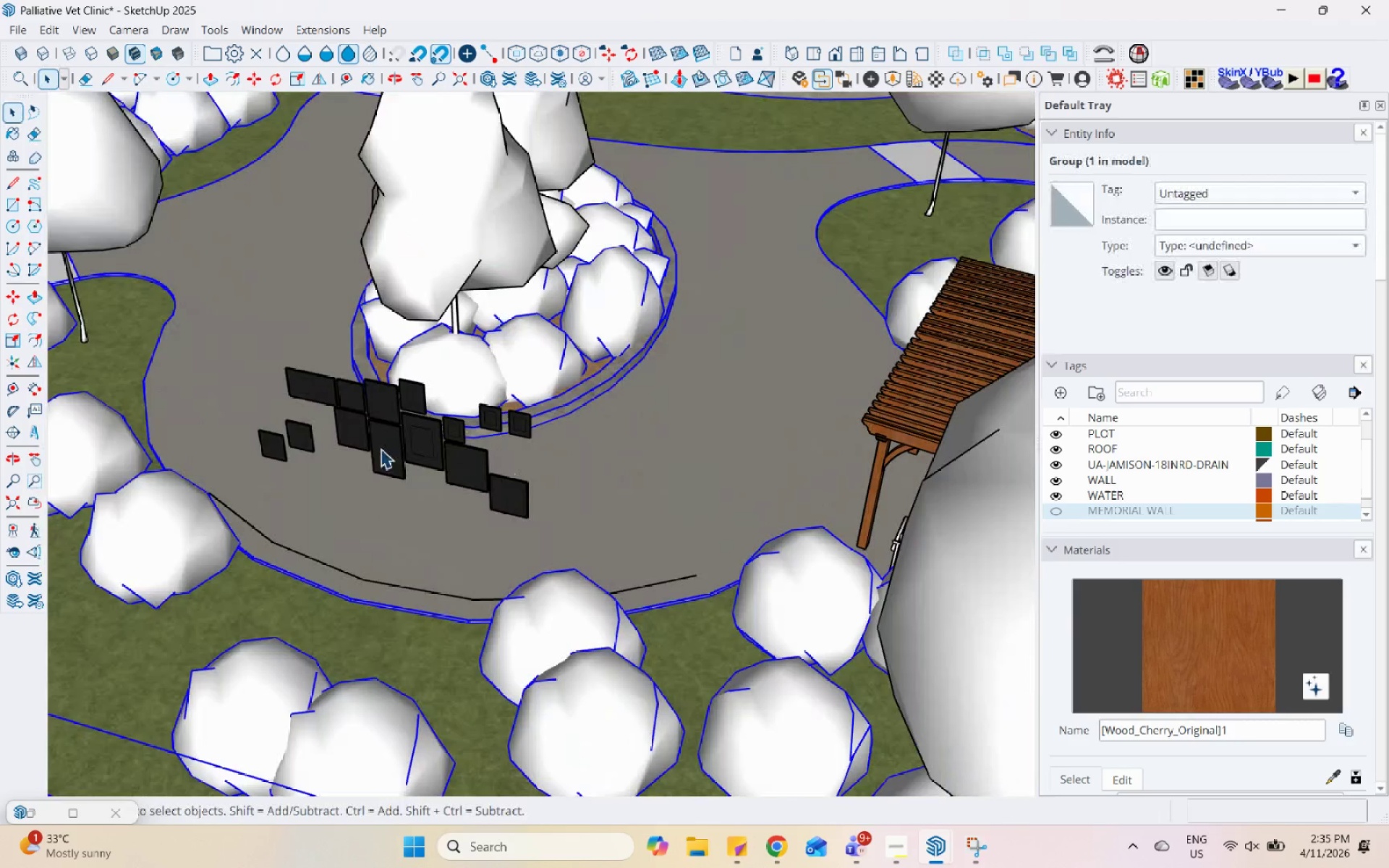 
scroll: coordinate [247, 429], scroll_direction: up, amount: 15.0
 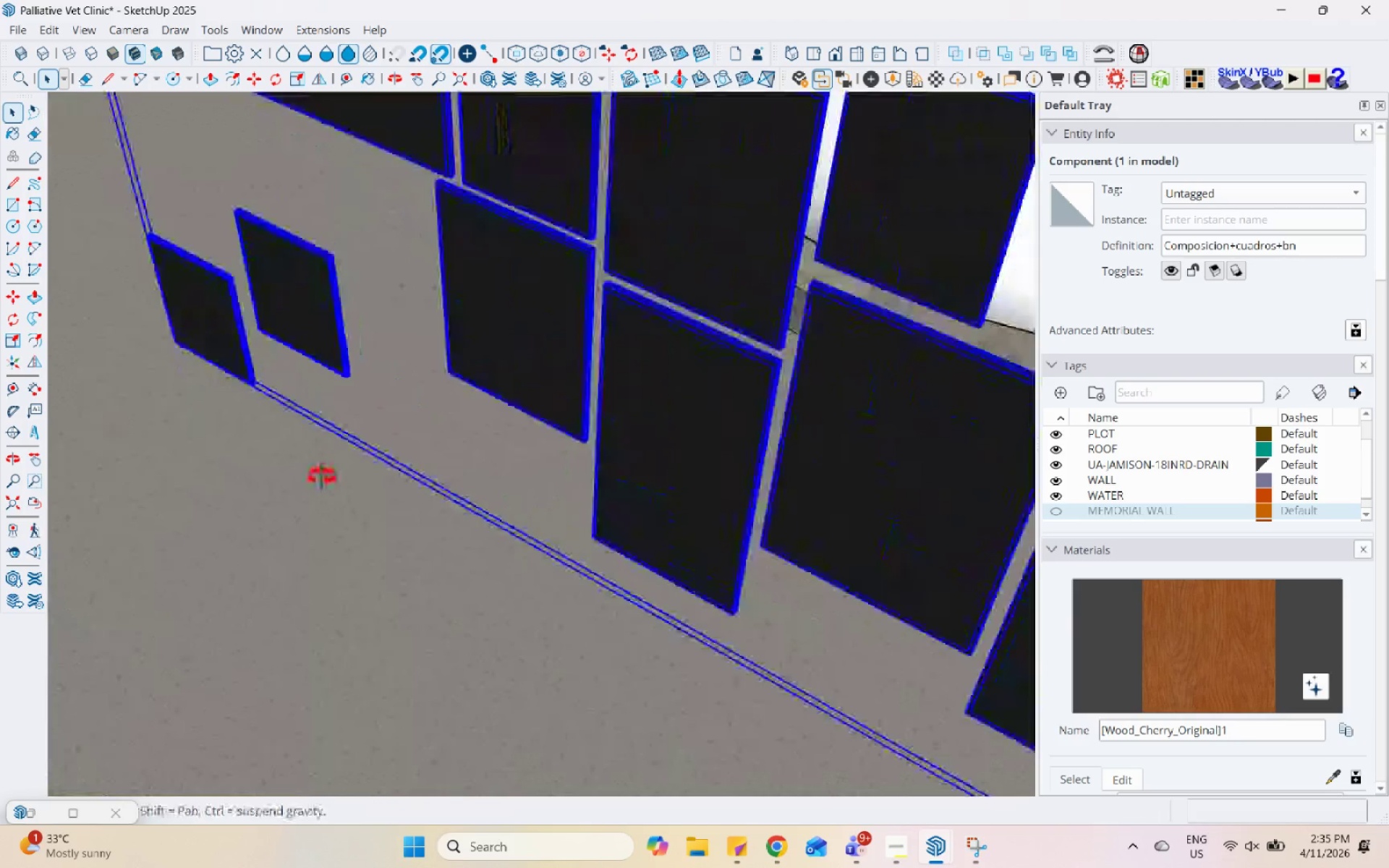 
key(L)
 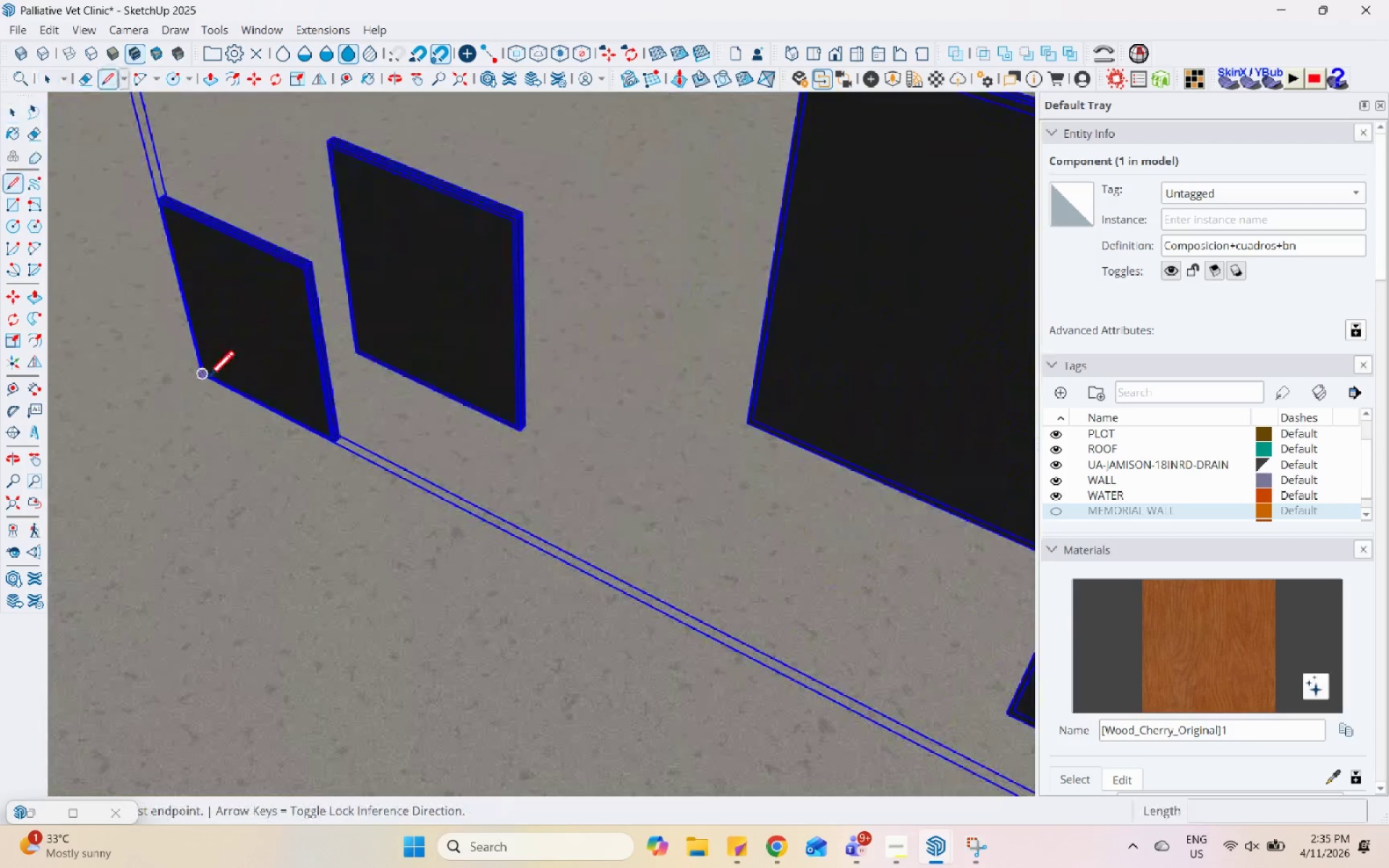 
scroll: coordinate [189, 339], scroll_direction: up, amount: 24.0
 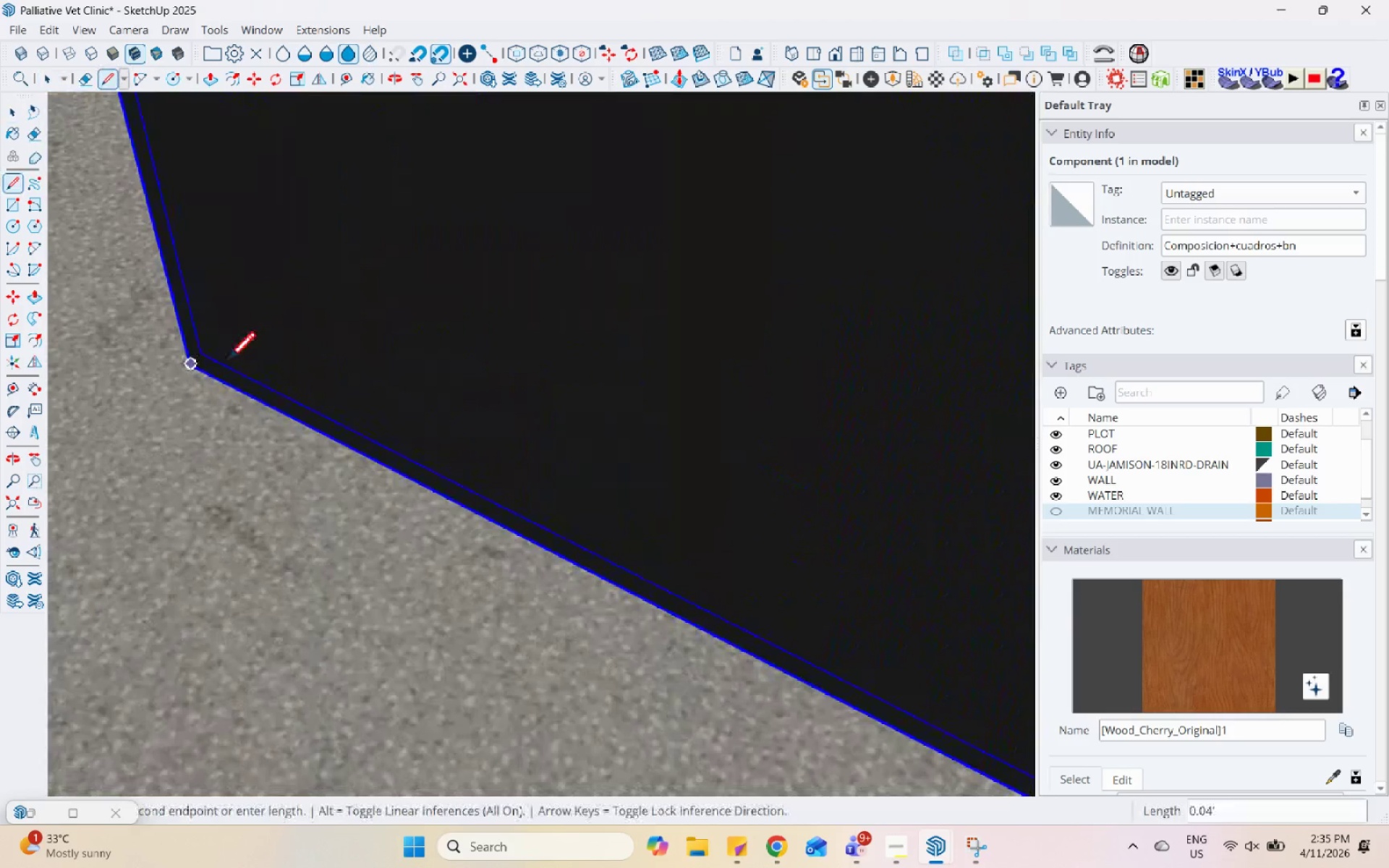 
scroll: coordinate [727, 655], scroll_direction: down, amount: 6.0
 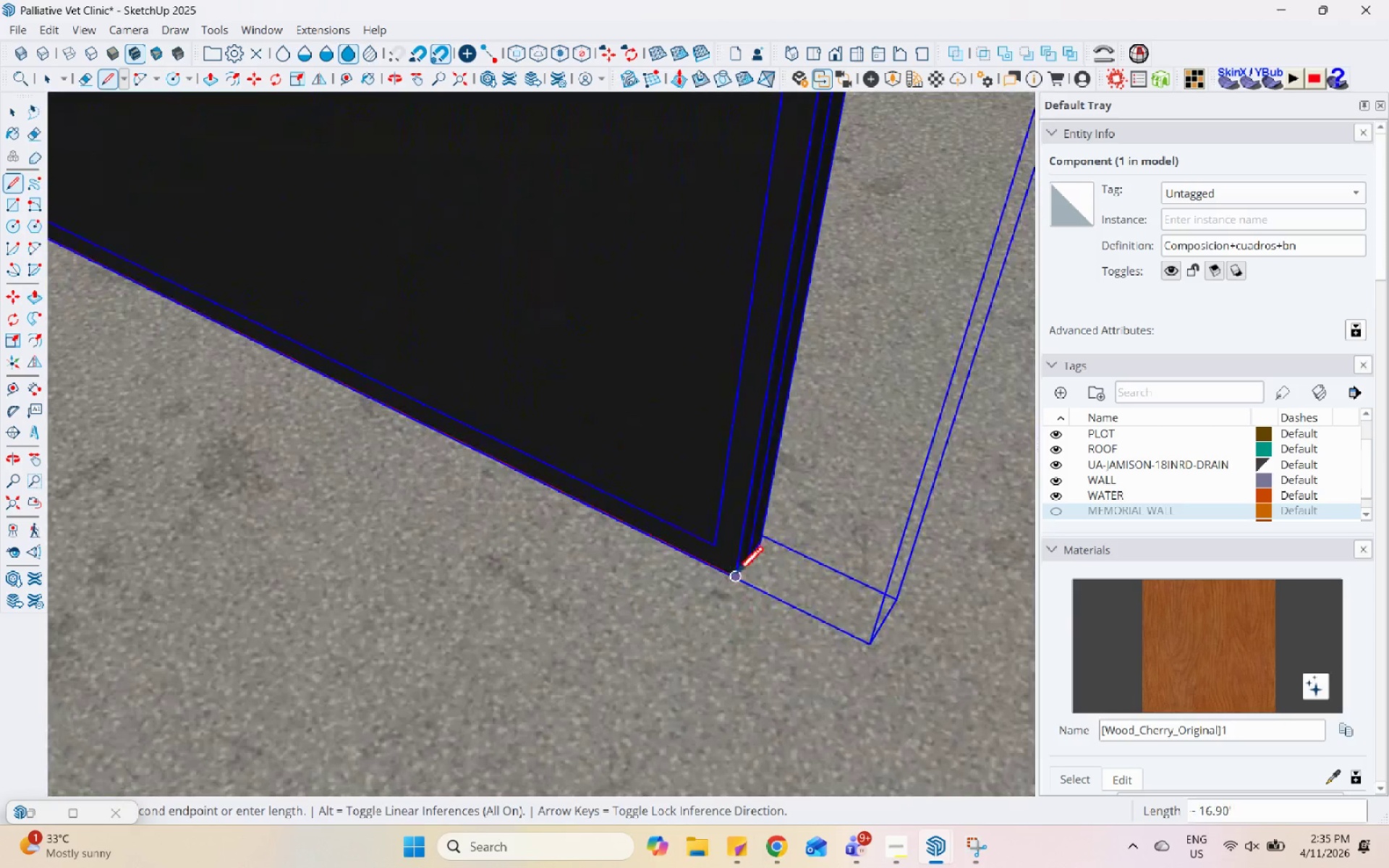 
left_click([736, 575])
 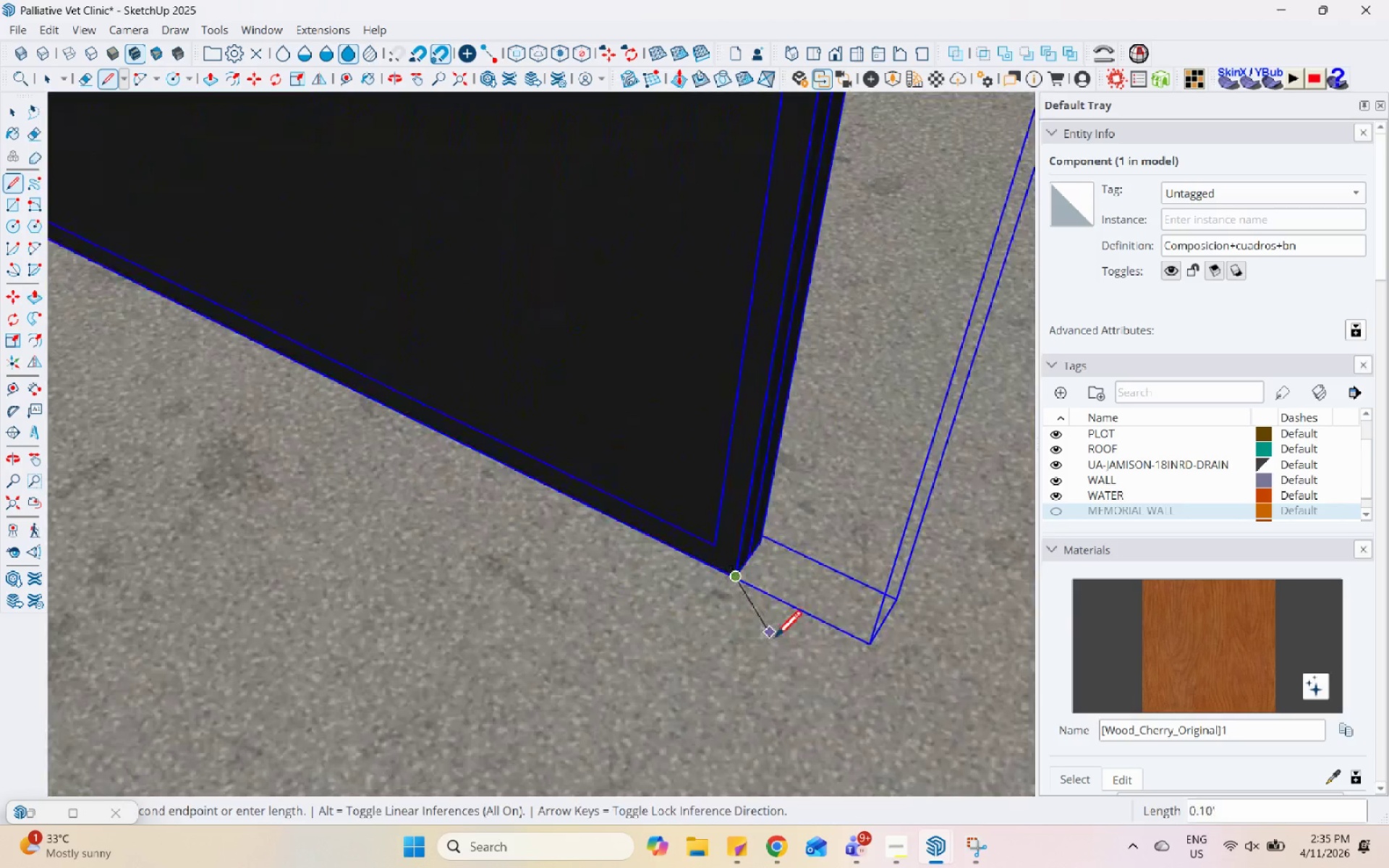 
key(Space)
 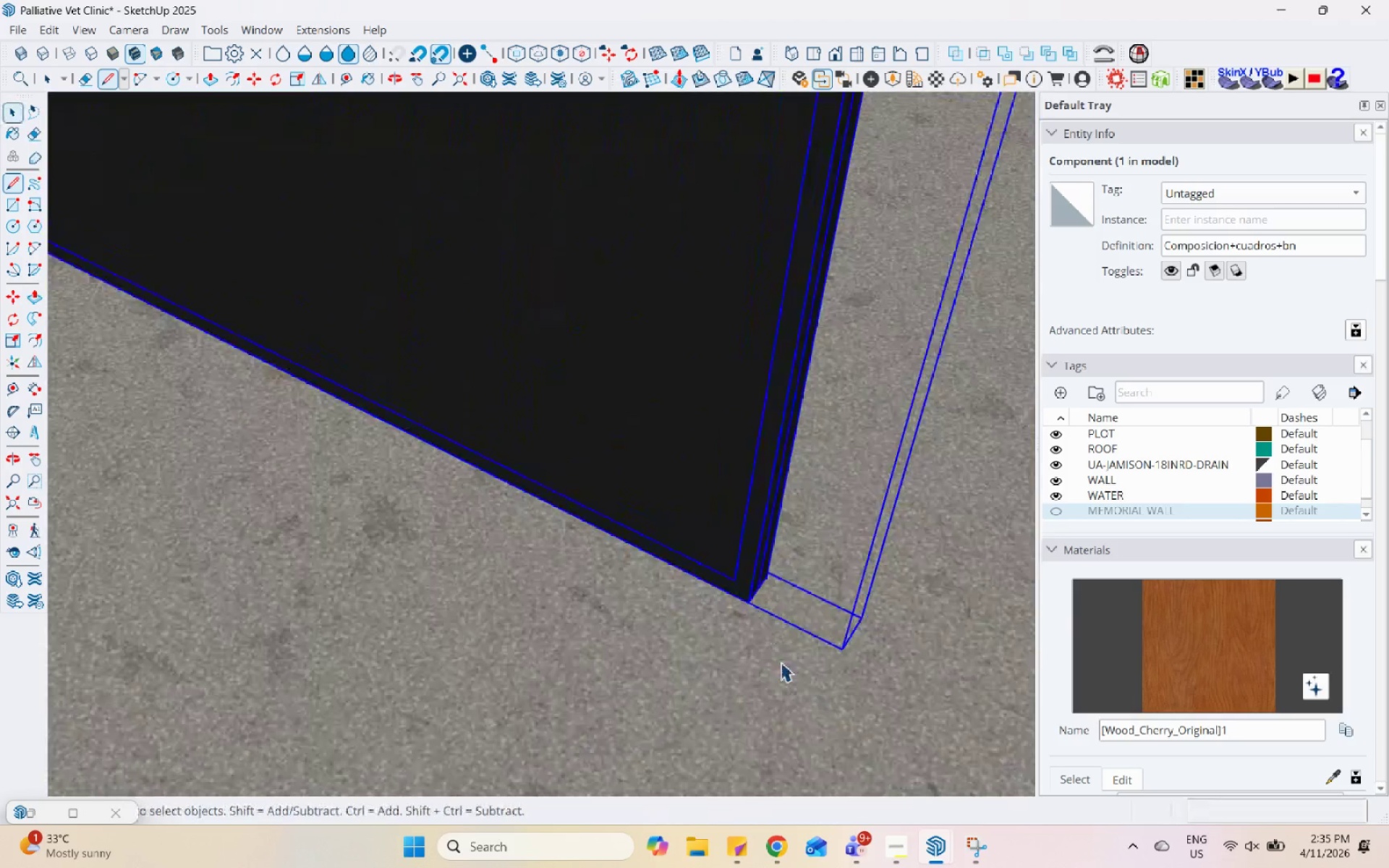 
scroll: coordinate [634, 590], scroll_direction: down, amount: 69.0
 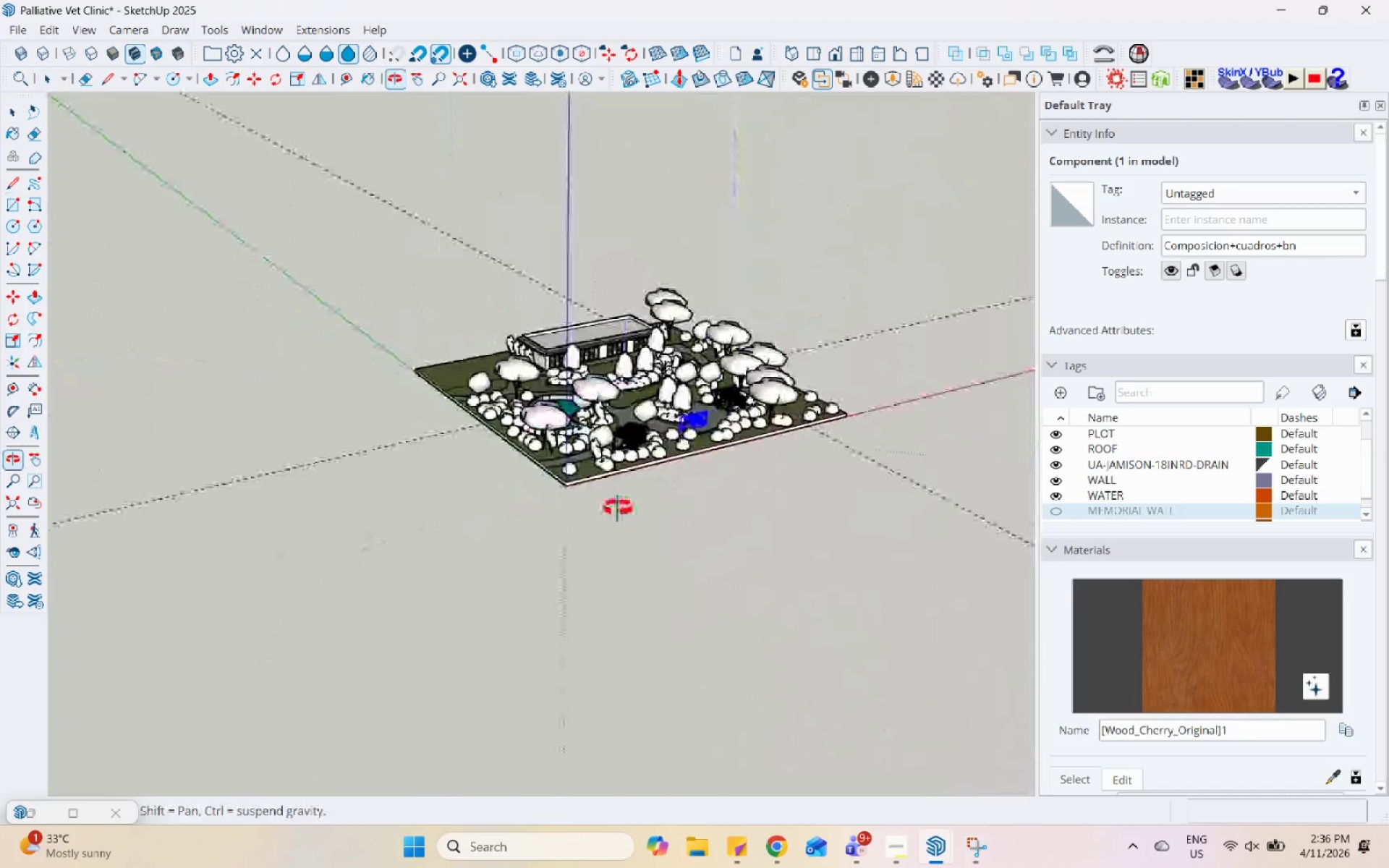 
scroll: coordinate [535, 463], scroll_direction: up, amount: 6.0
 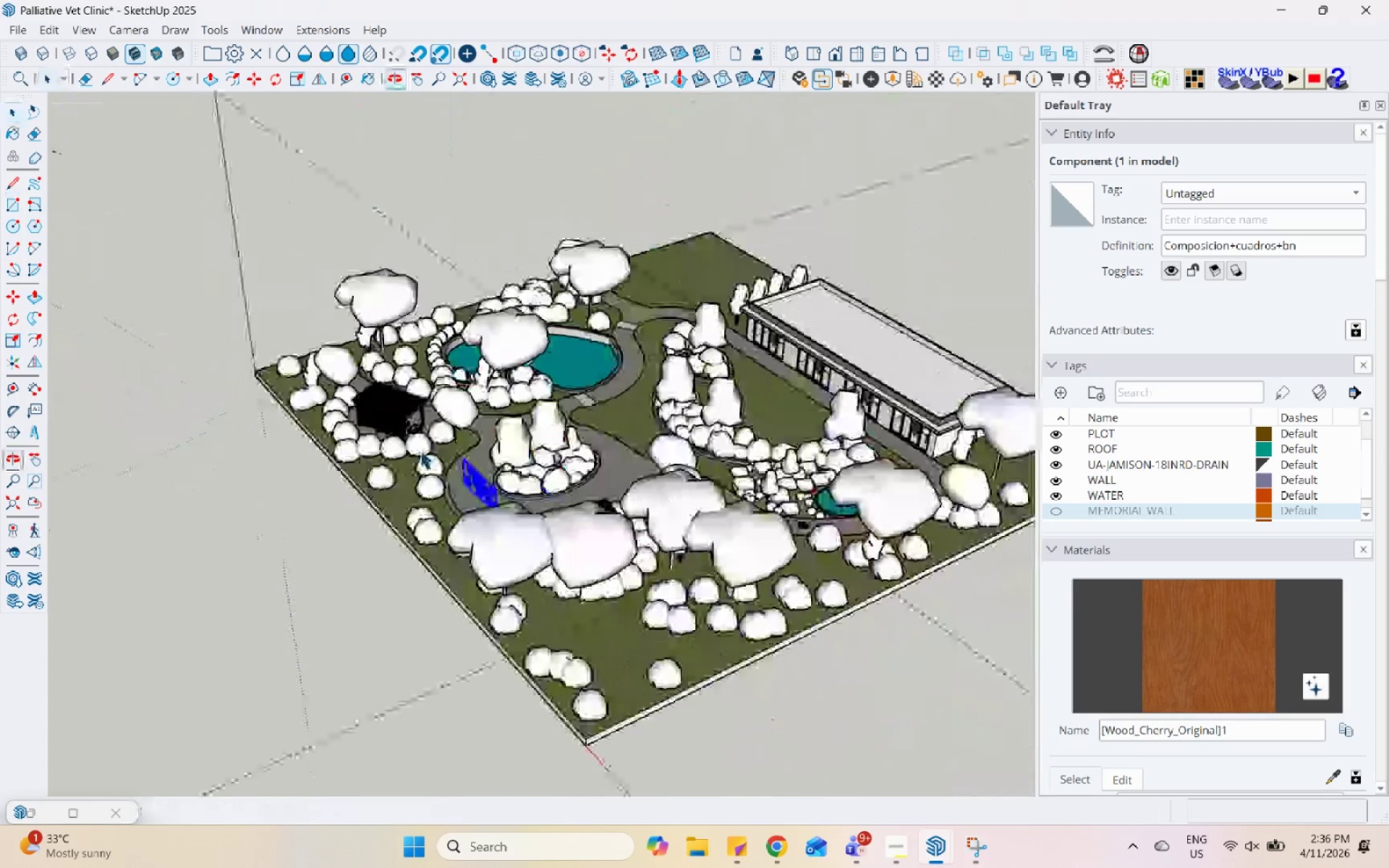 